 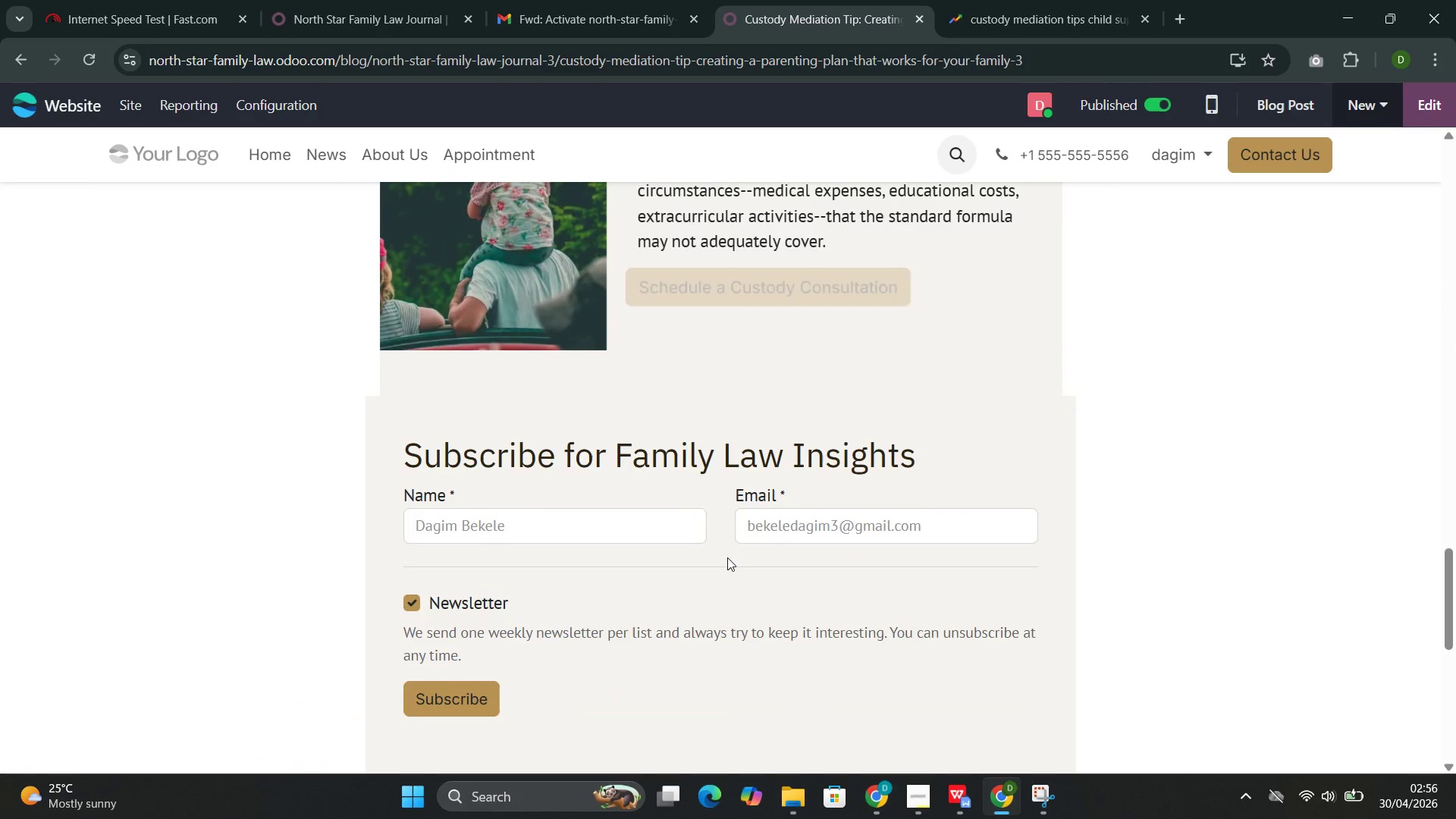 
left_click([613, 507])
 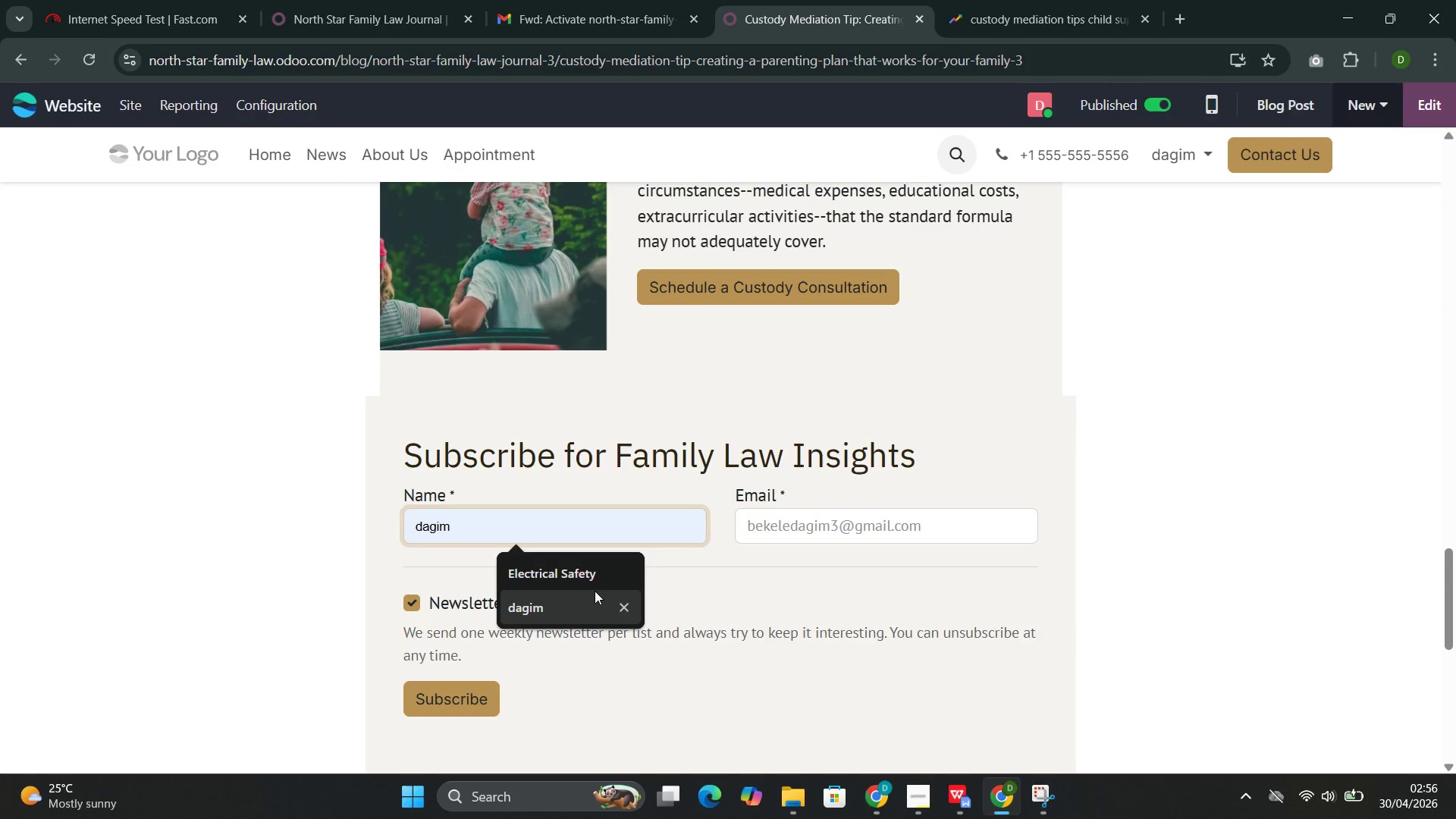 
left_click([555, 603])
 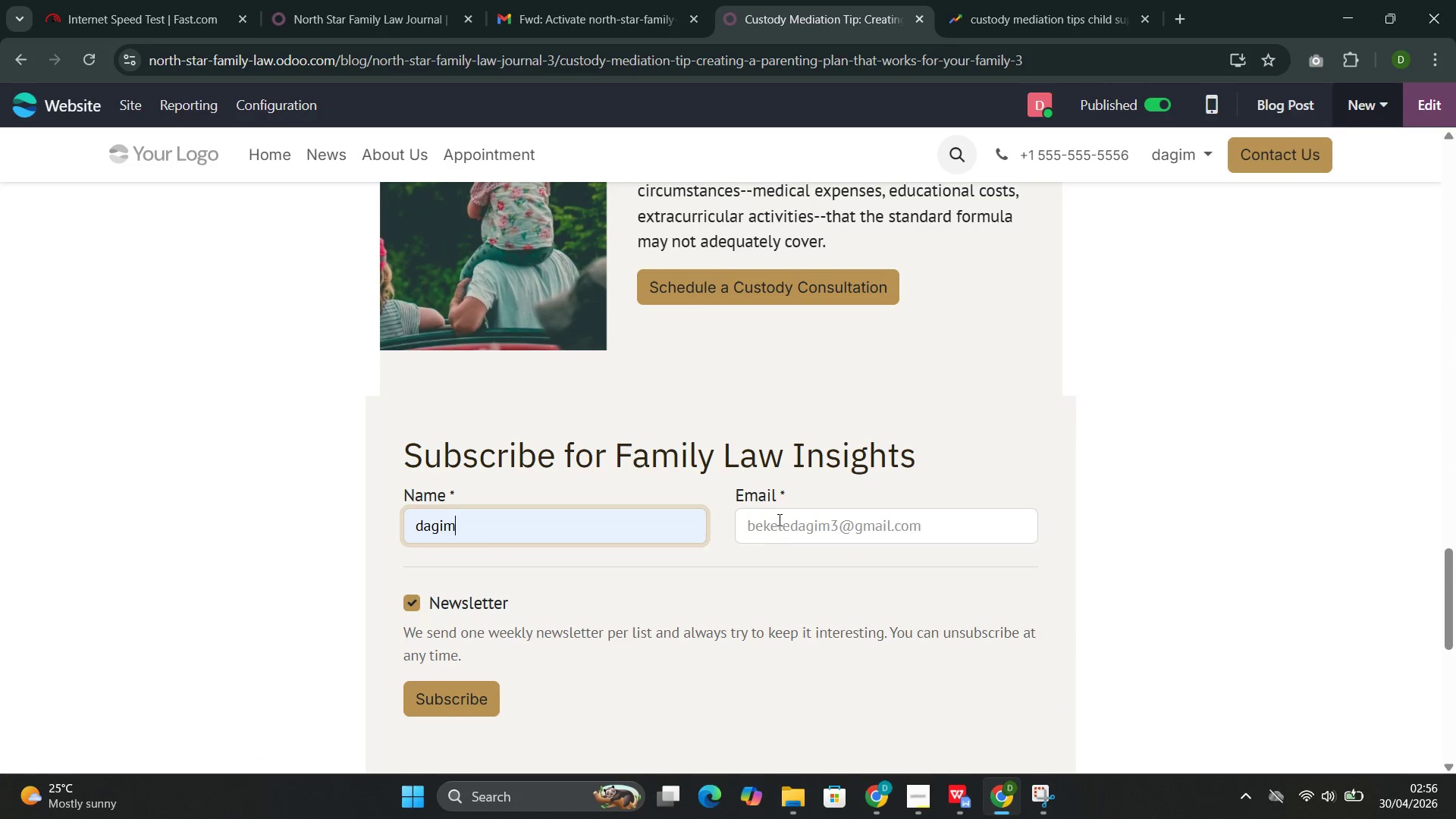 
left_click([782, 518])
 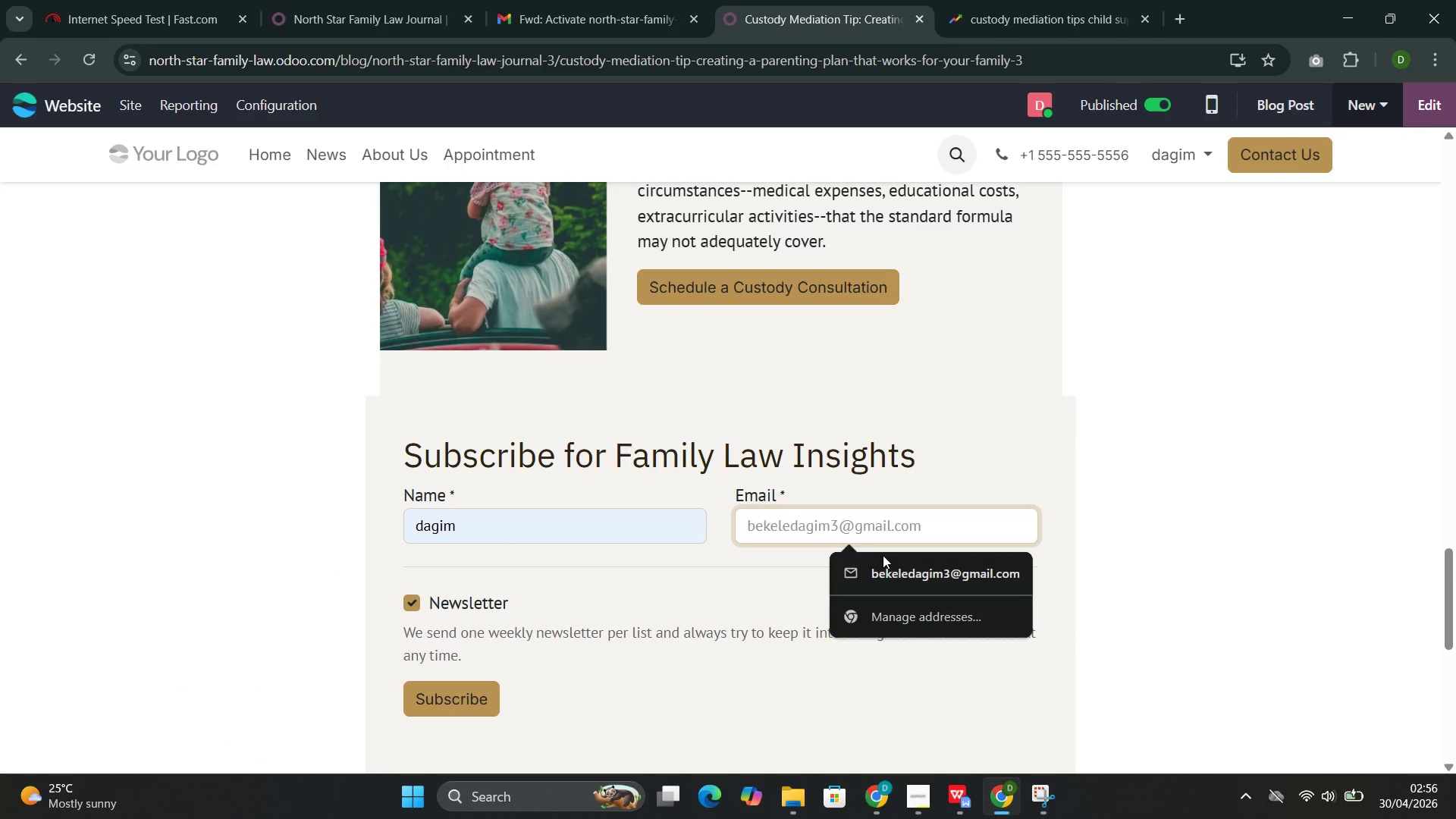 
double_click([875, 570])
 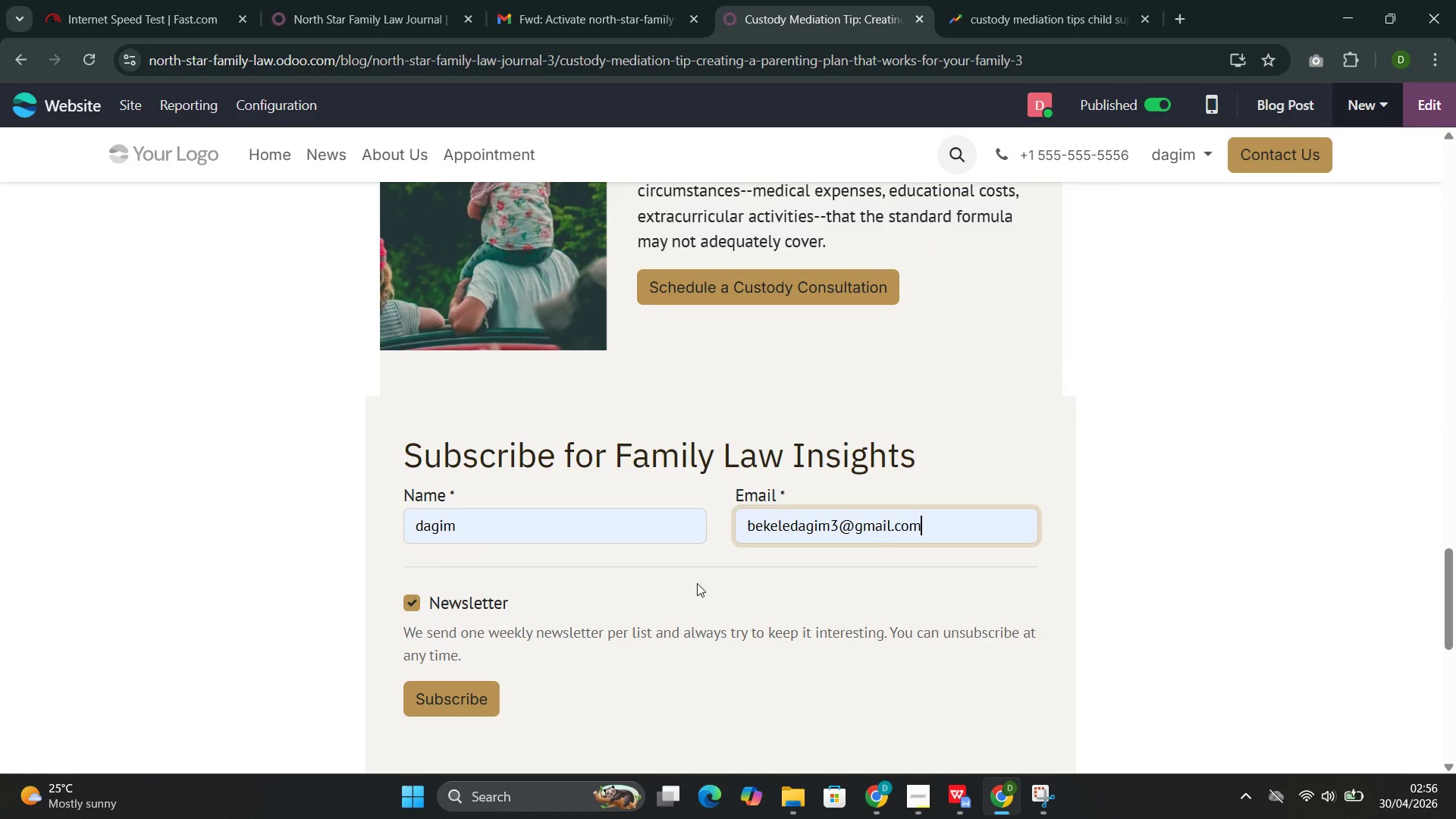 
scroll: coordinate [694, 583], scroll_direction: down, amount: 2.0
 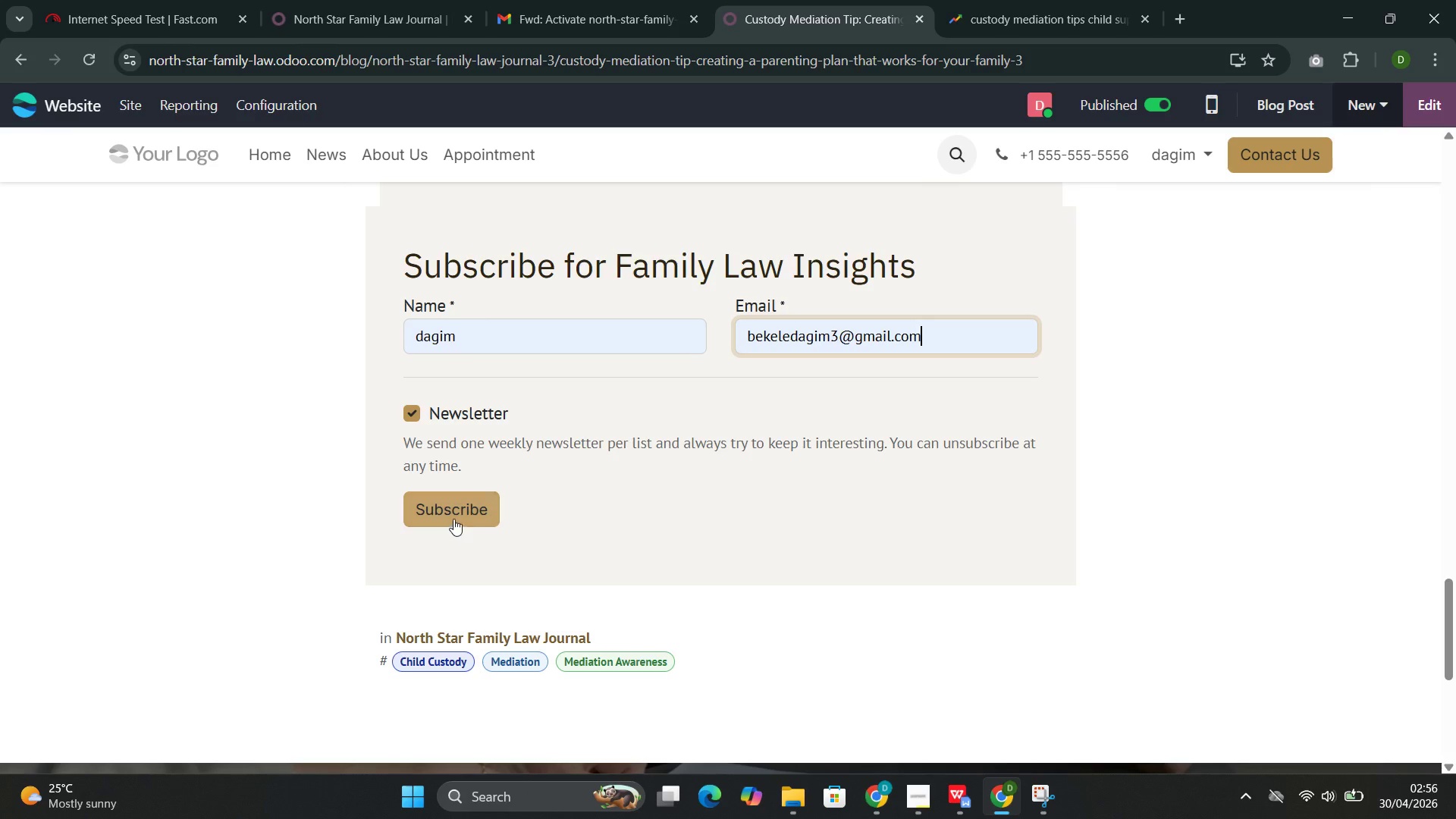 
left_click([453, 516])
 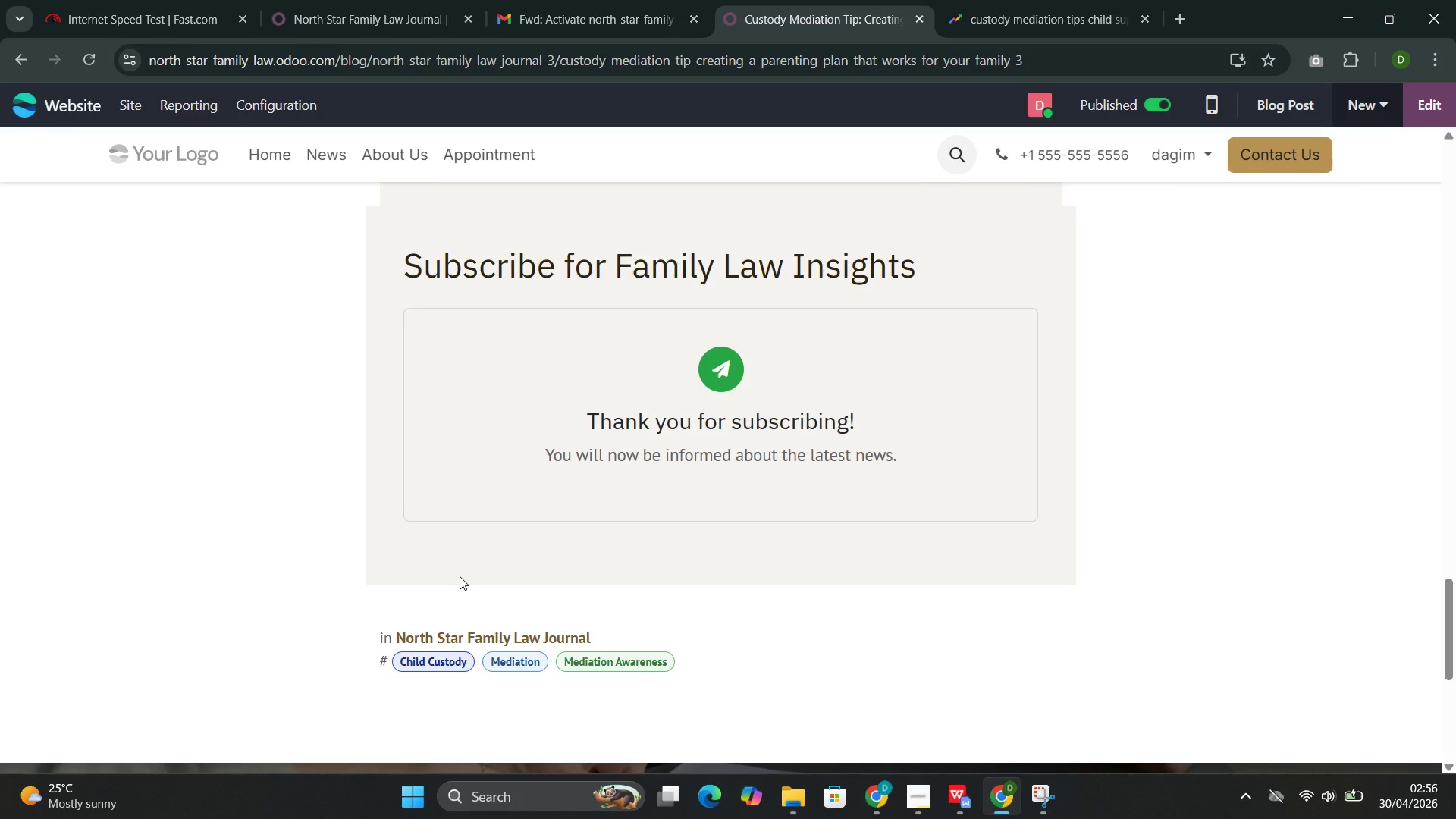 
scroll: coordinate [519, 419], scroll_direction: up, amount: 5.0
 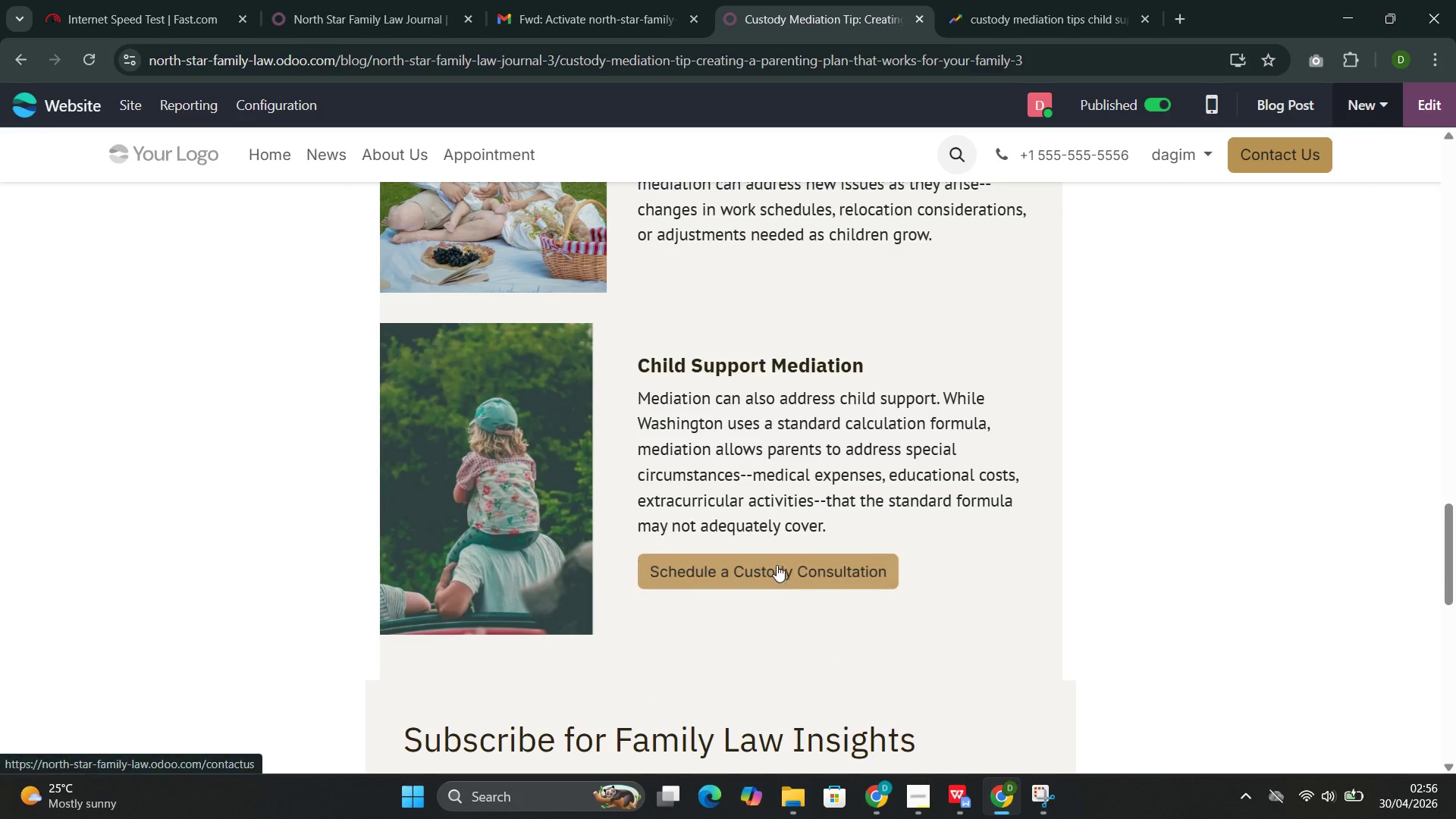 
left_click([774, 565])
 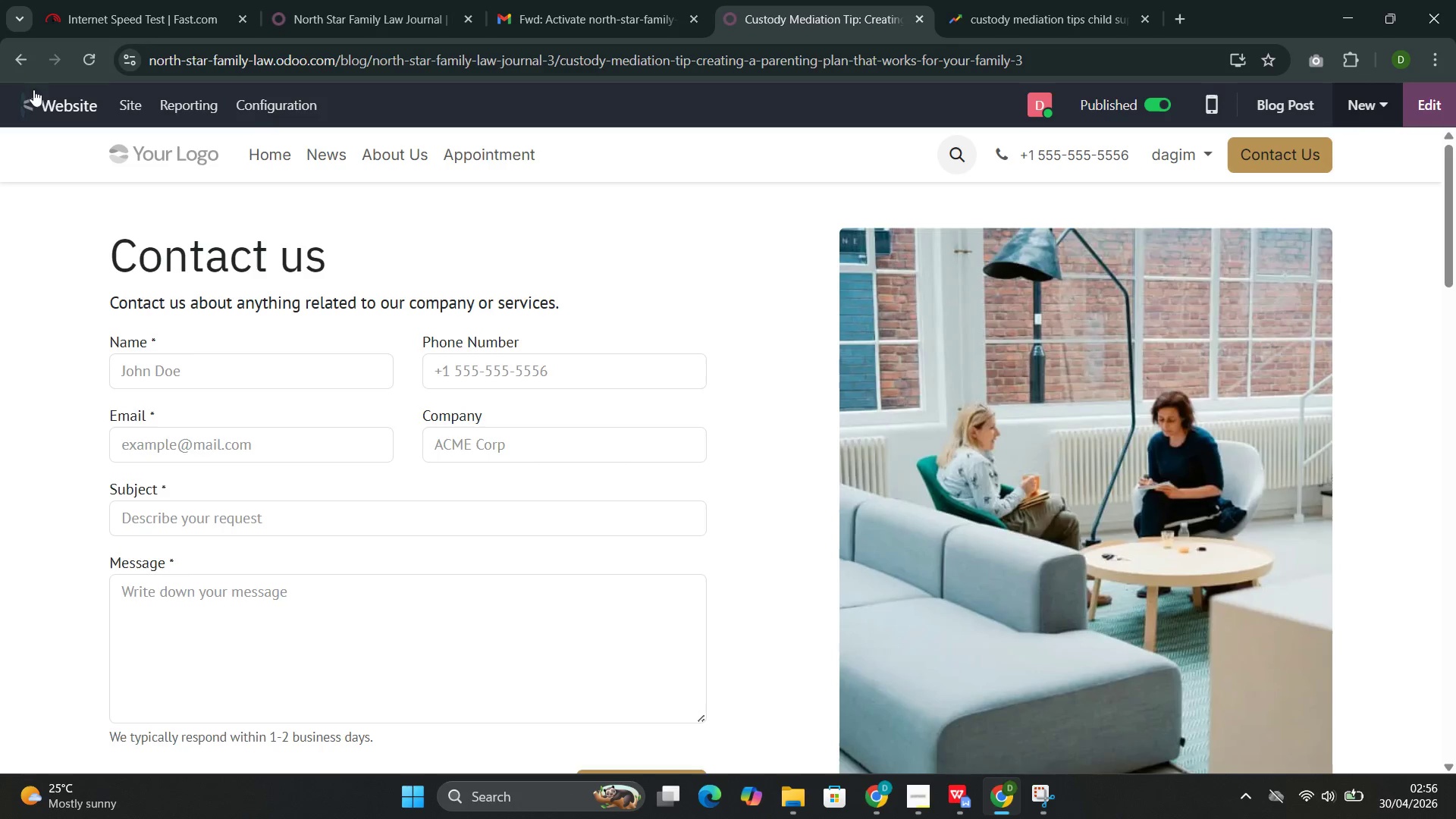 
left_click([19, 68])
 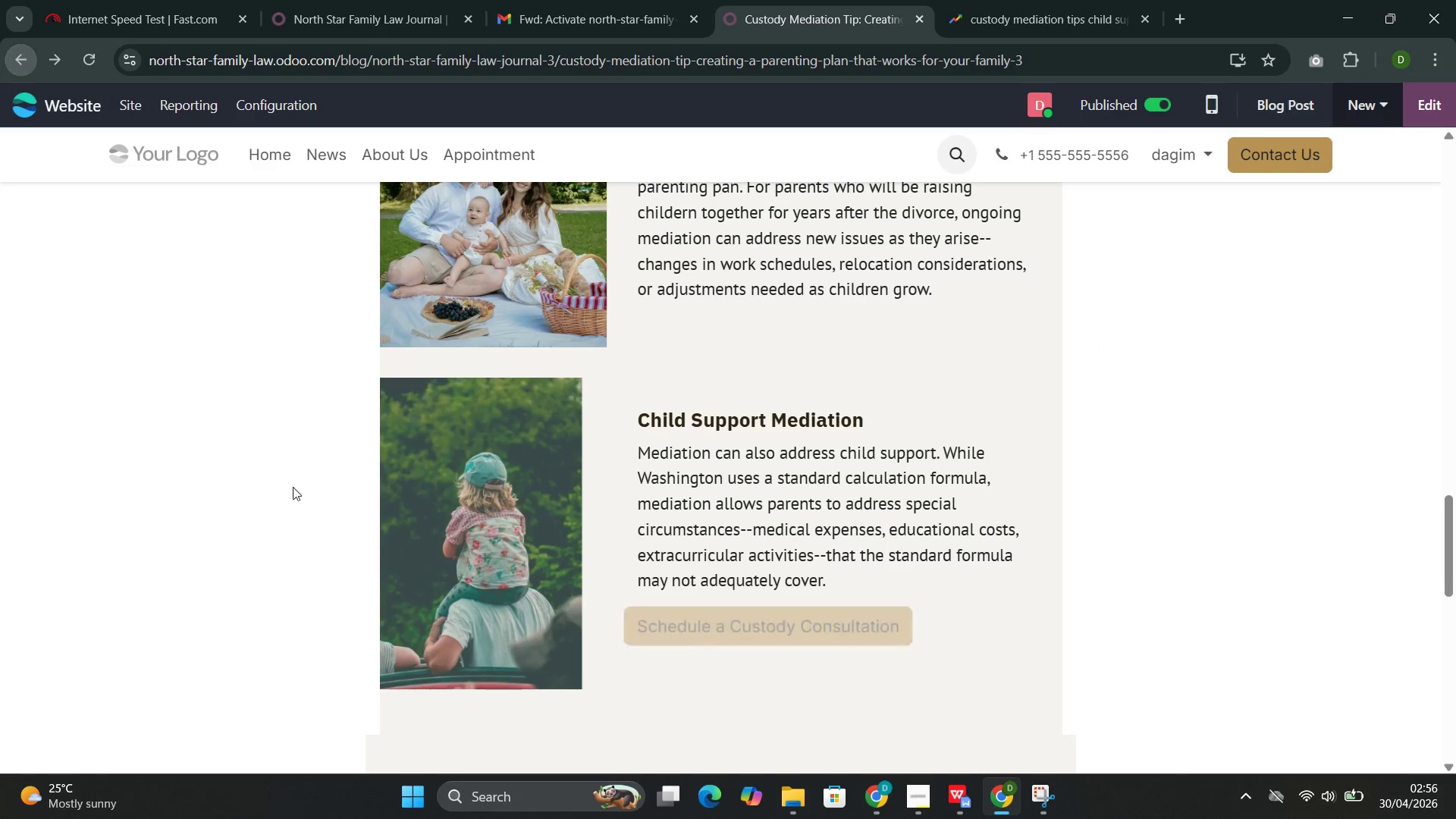 
scroll: coordinate [388, 495], scroll_direction: up, amount: 31.0
 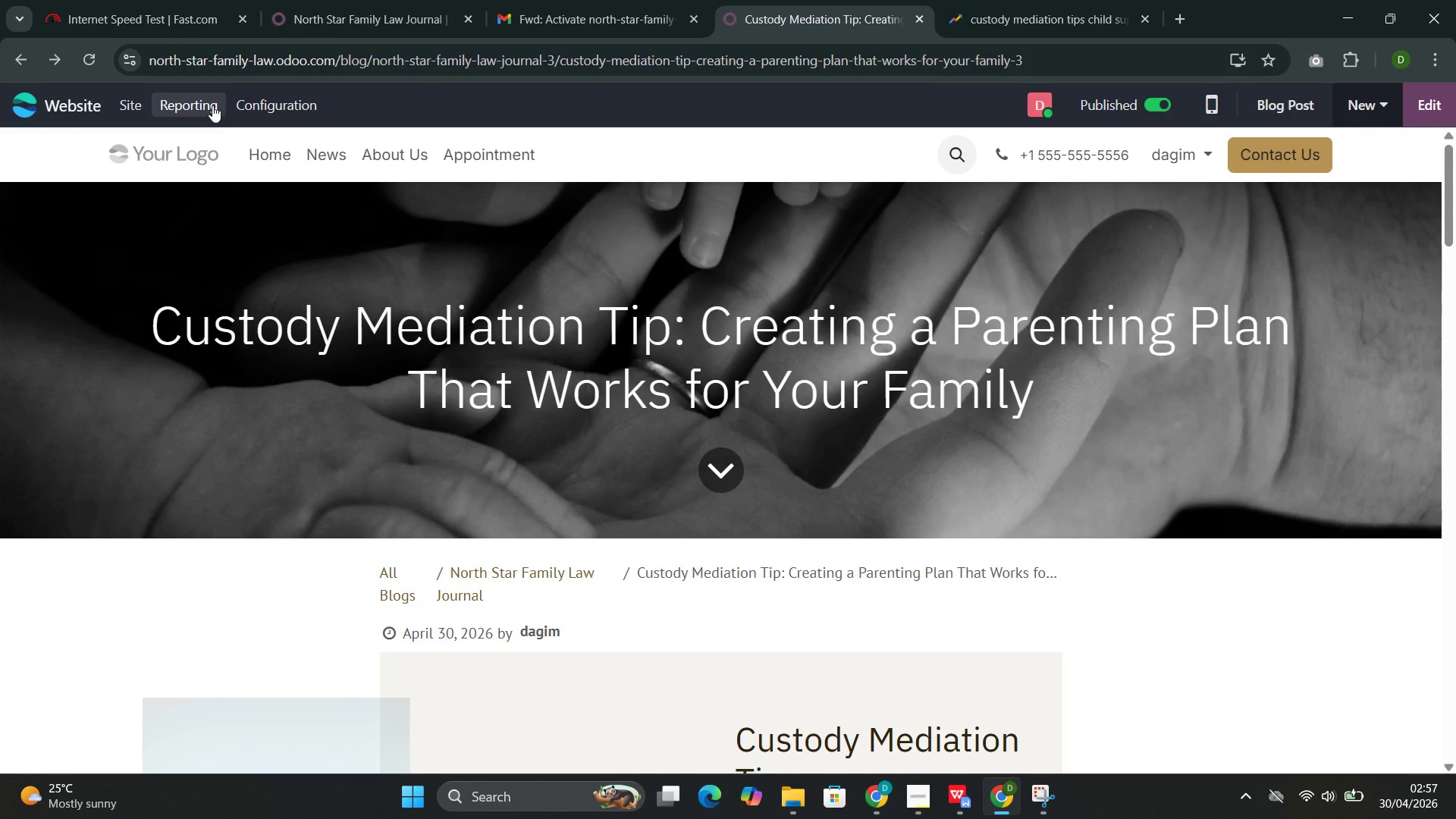 
left_click([249, 99])